 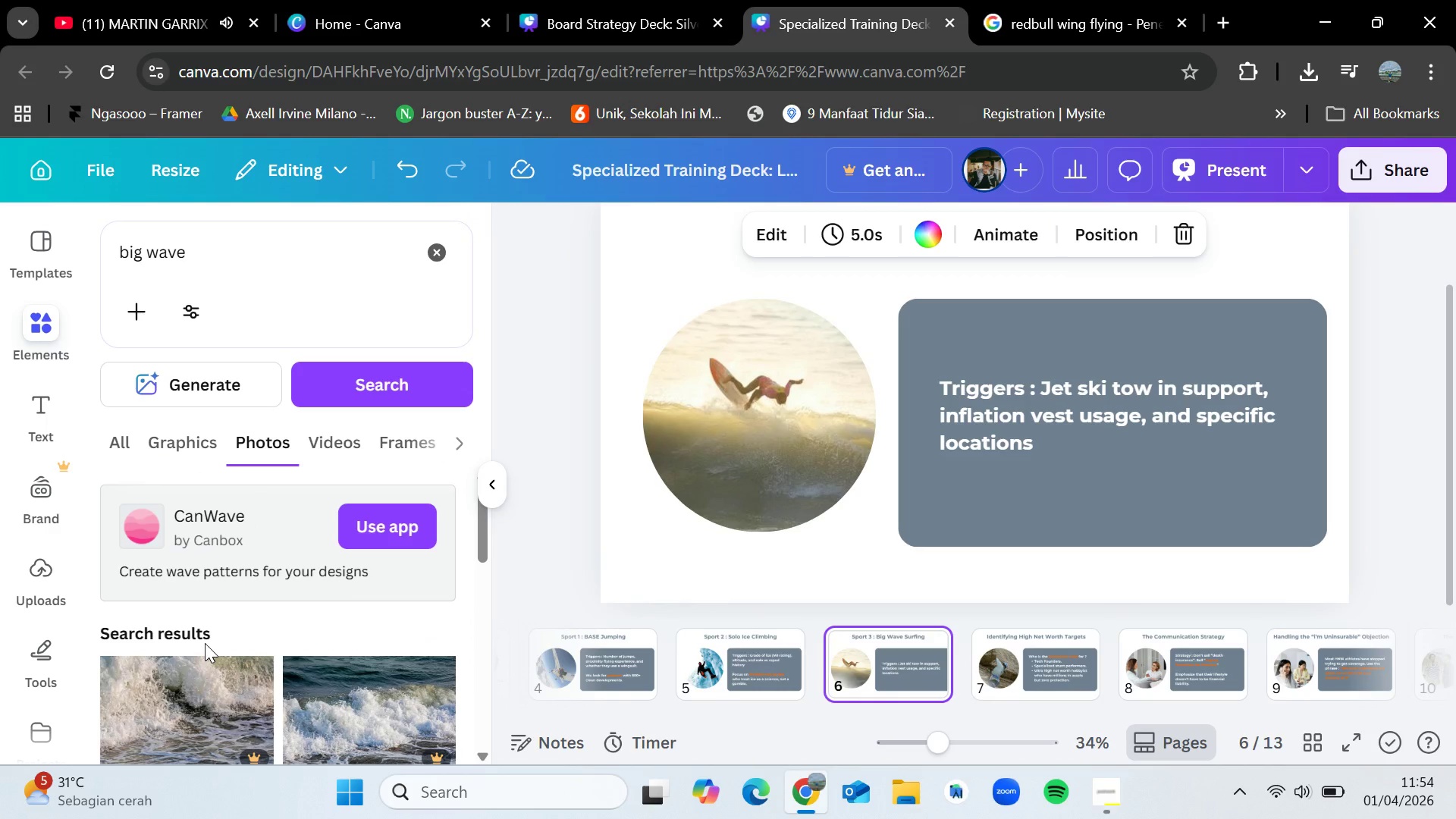 
scroll: coordinate [309, 609], scroll_direction: down, amount: 8.0
 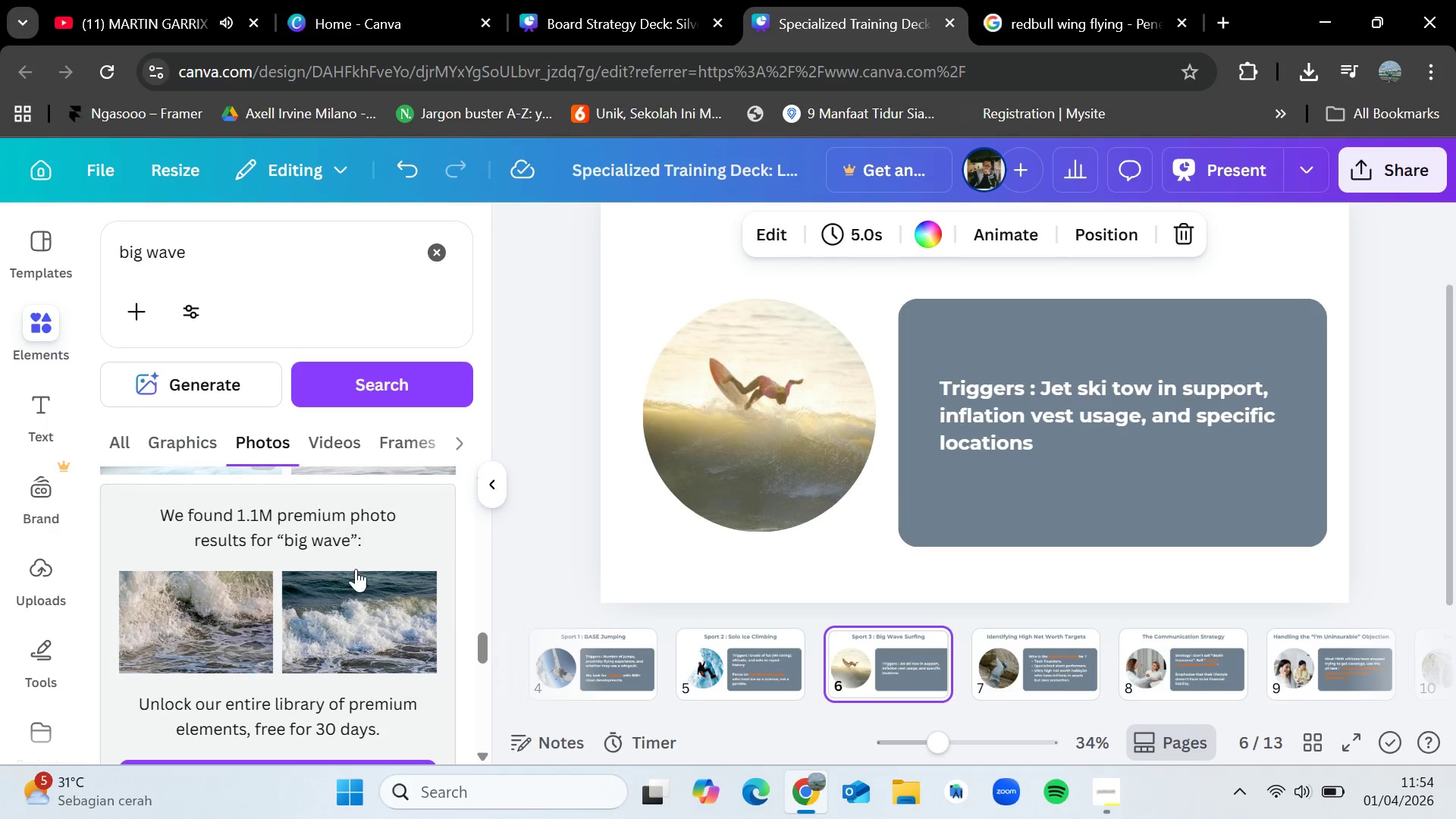 
scroll: coordinate [363, 617], scroll_direction: up, amount: 1.0
 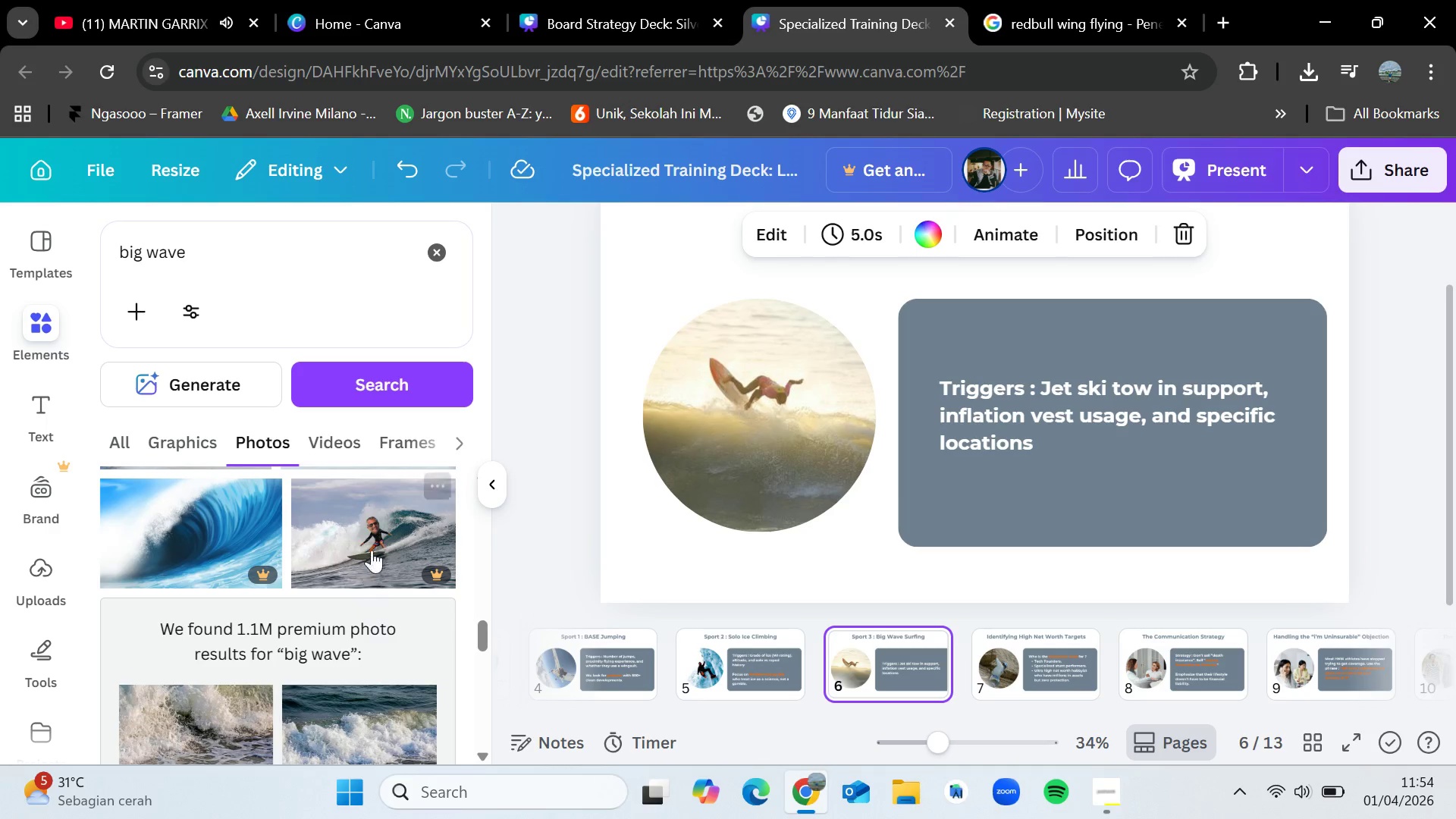 
left_click_drag(start_coordinate=[367, 522], to_coordinate=[371, 544])
 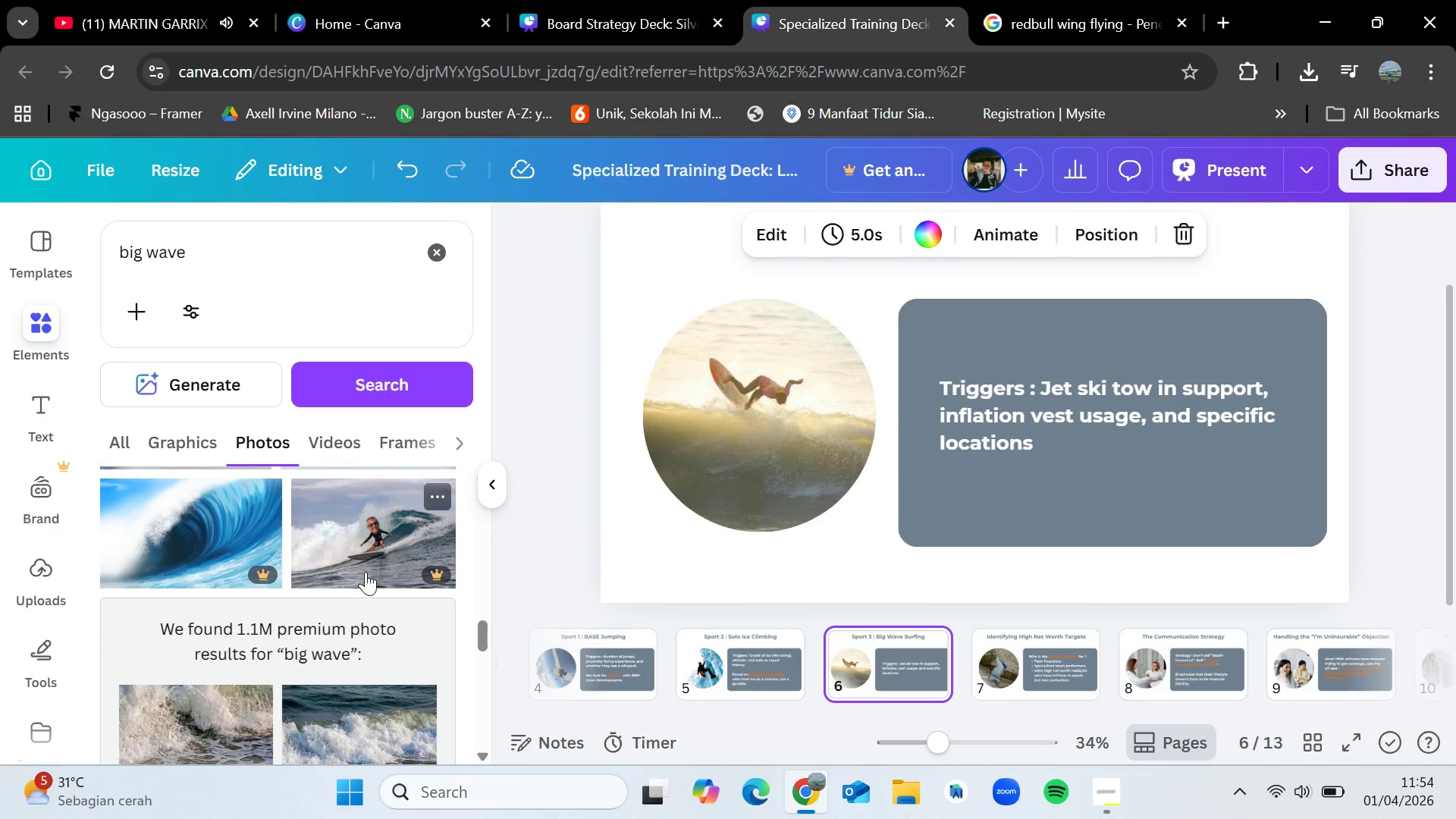 
scroll: coordinate [265, 588], scroll_direction: down, amount: 14.0
 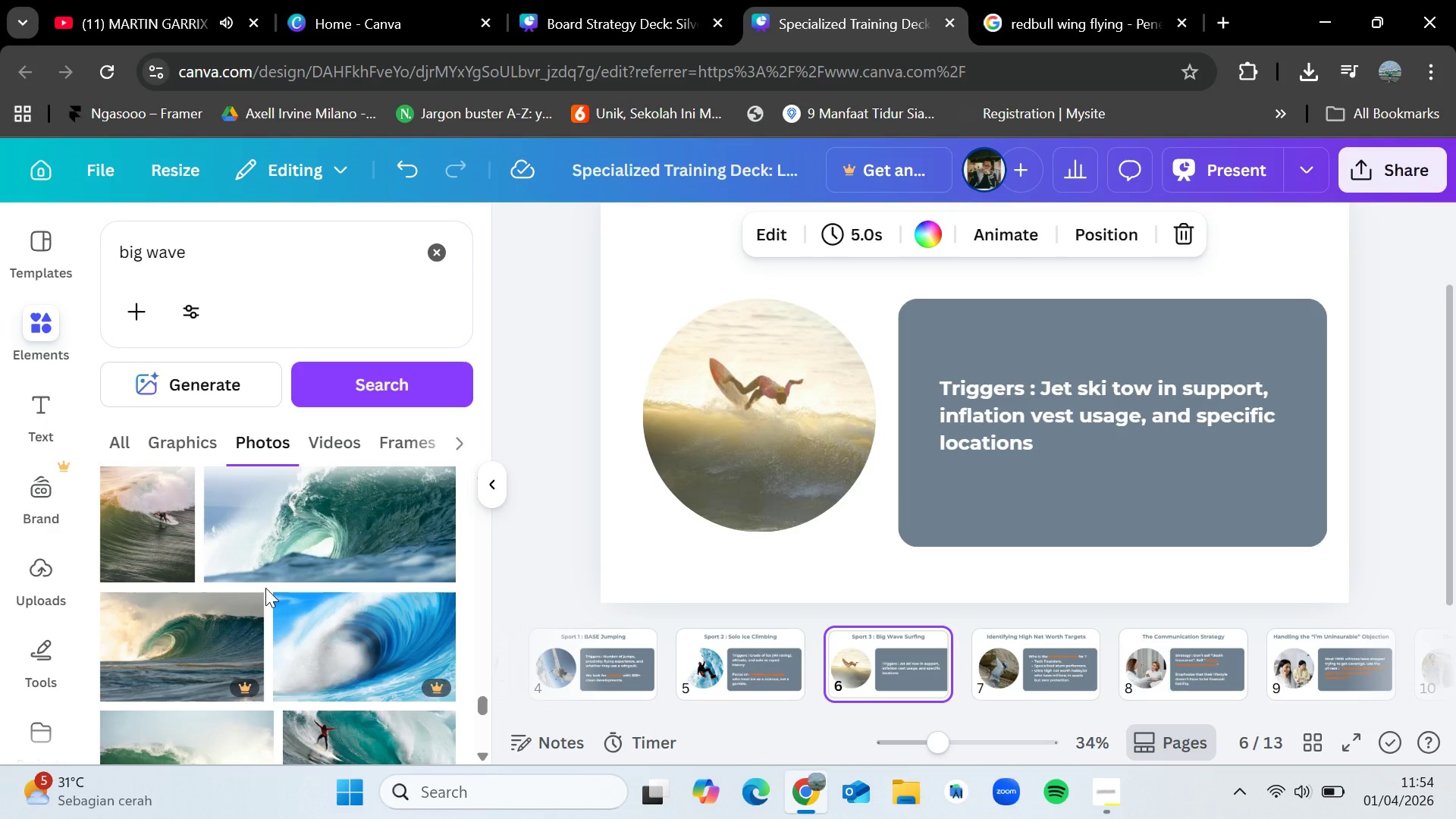 
scroll: coordinate [350, 585], scroll_direction: down, amount: 10.0
 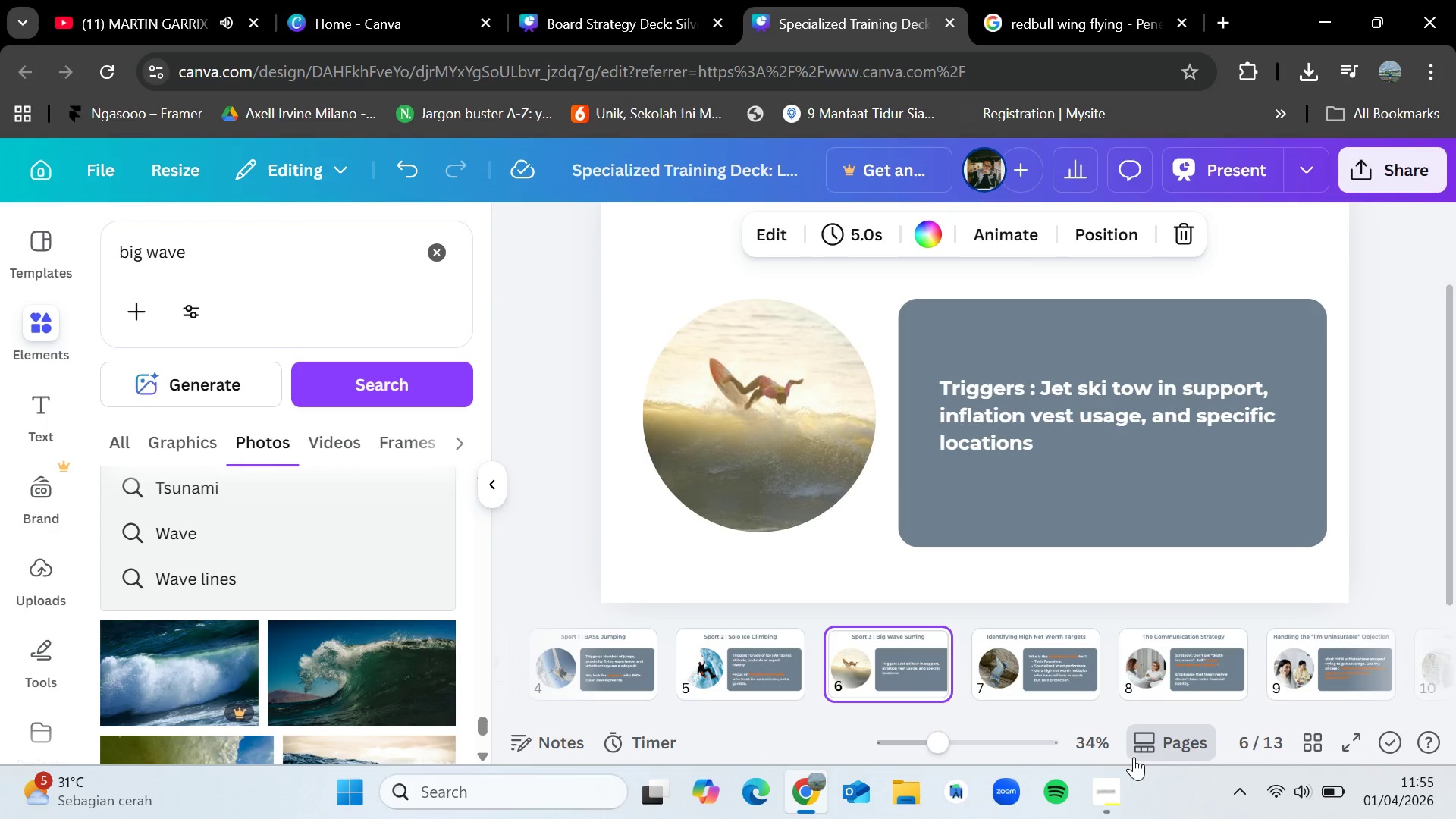 
left_click([1094, 789])